 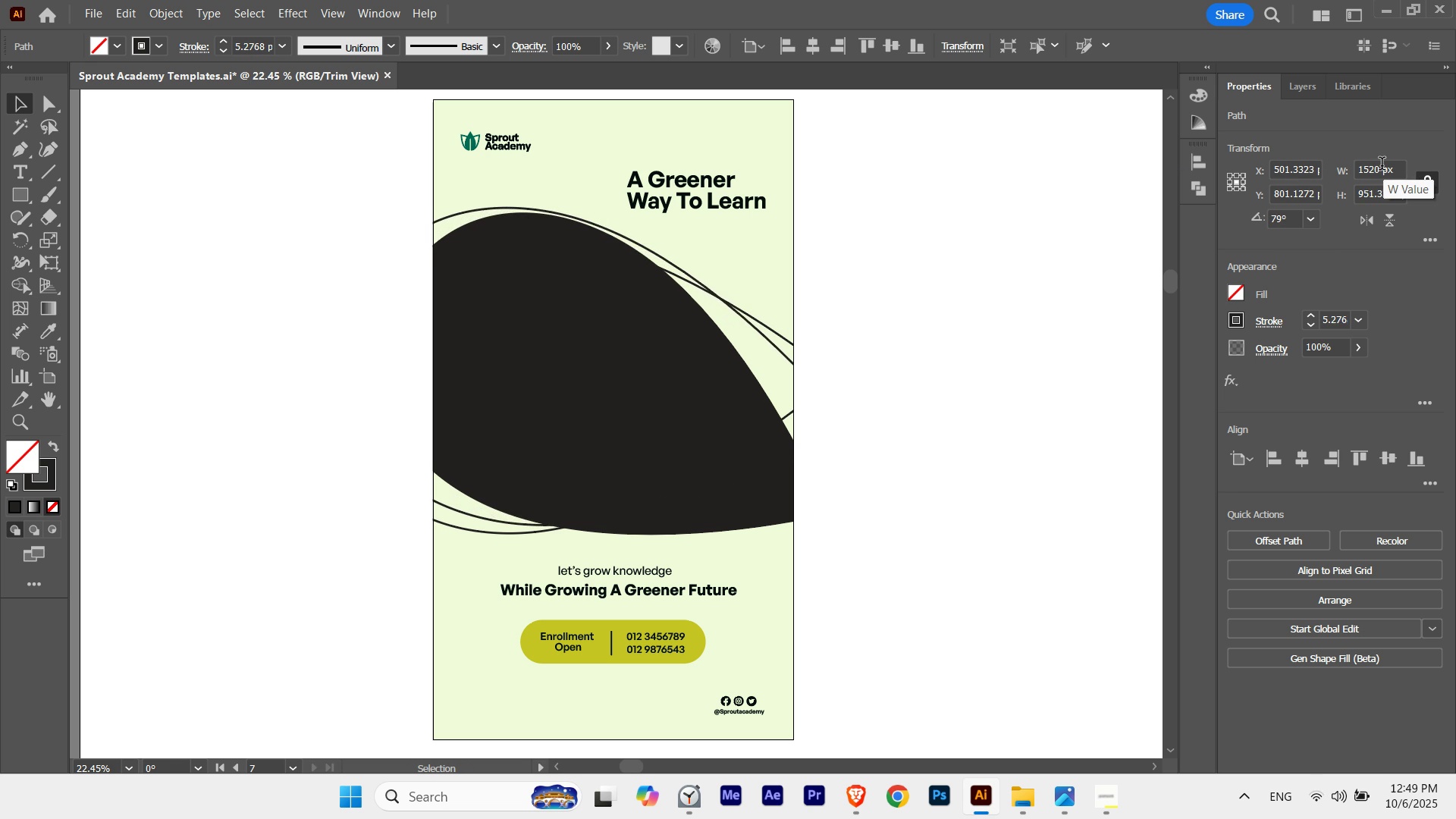 
scroll: coordinate [1382, 165], scroll_direction: up, amount: 3.0
 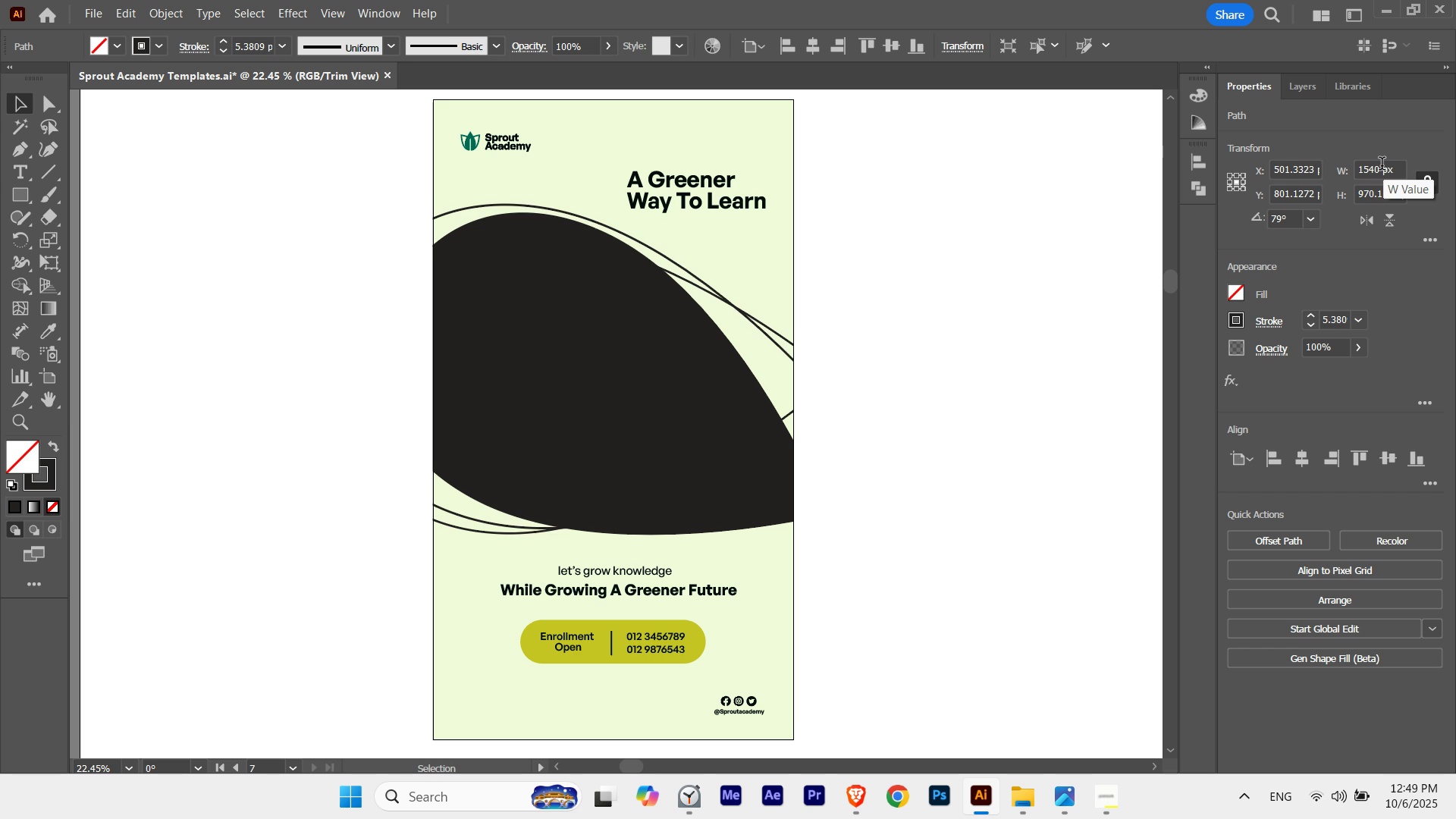 
scroll: coordinate [1382, 165], scroll_direction: down, amount: 7.0
 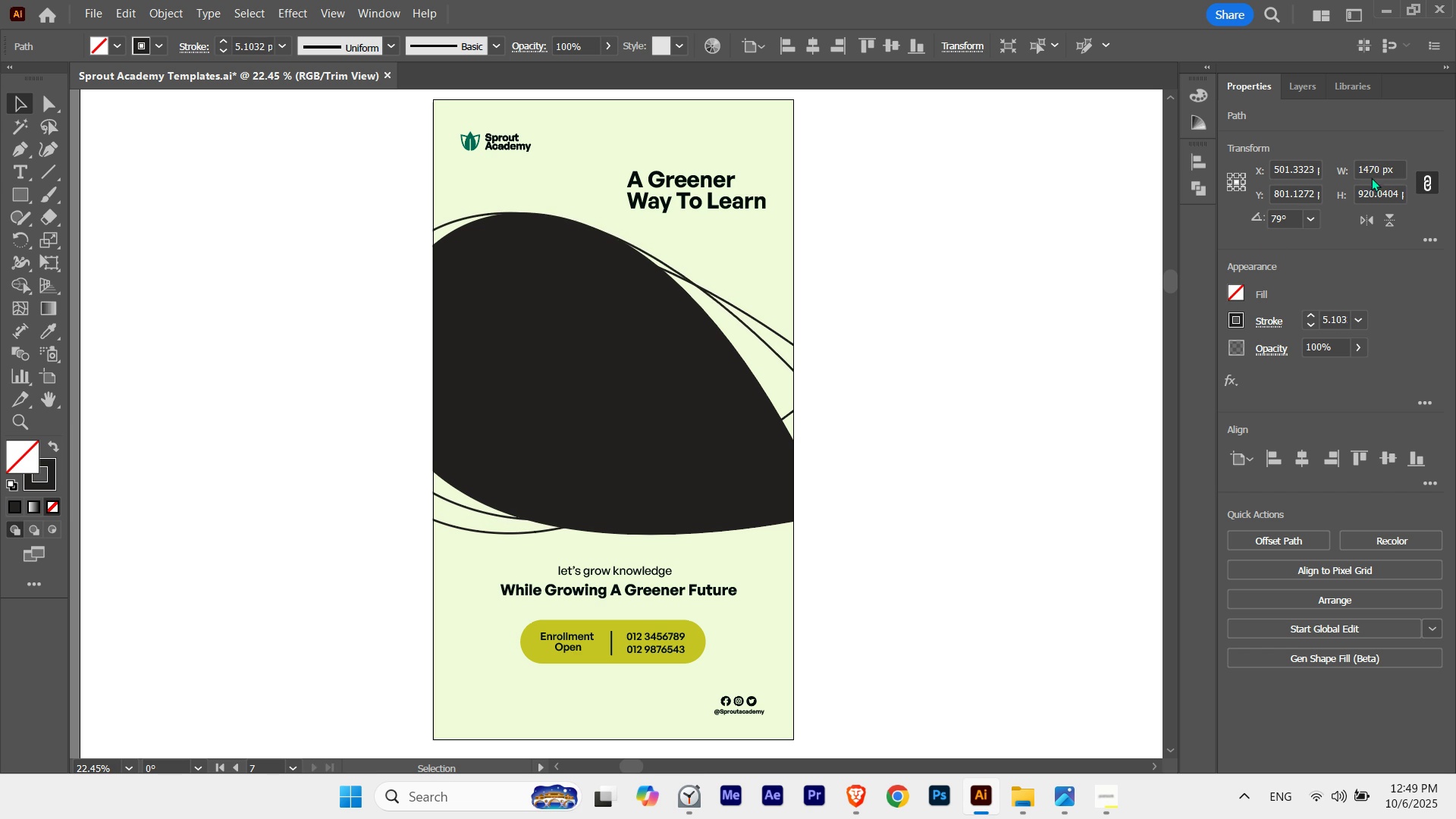 
scroll: coordinate [1292, 216], scroll_direction: up, amount: 1.0
 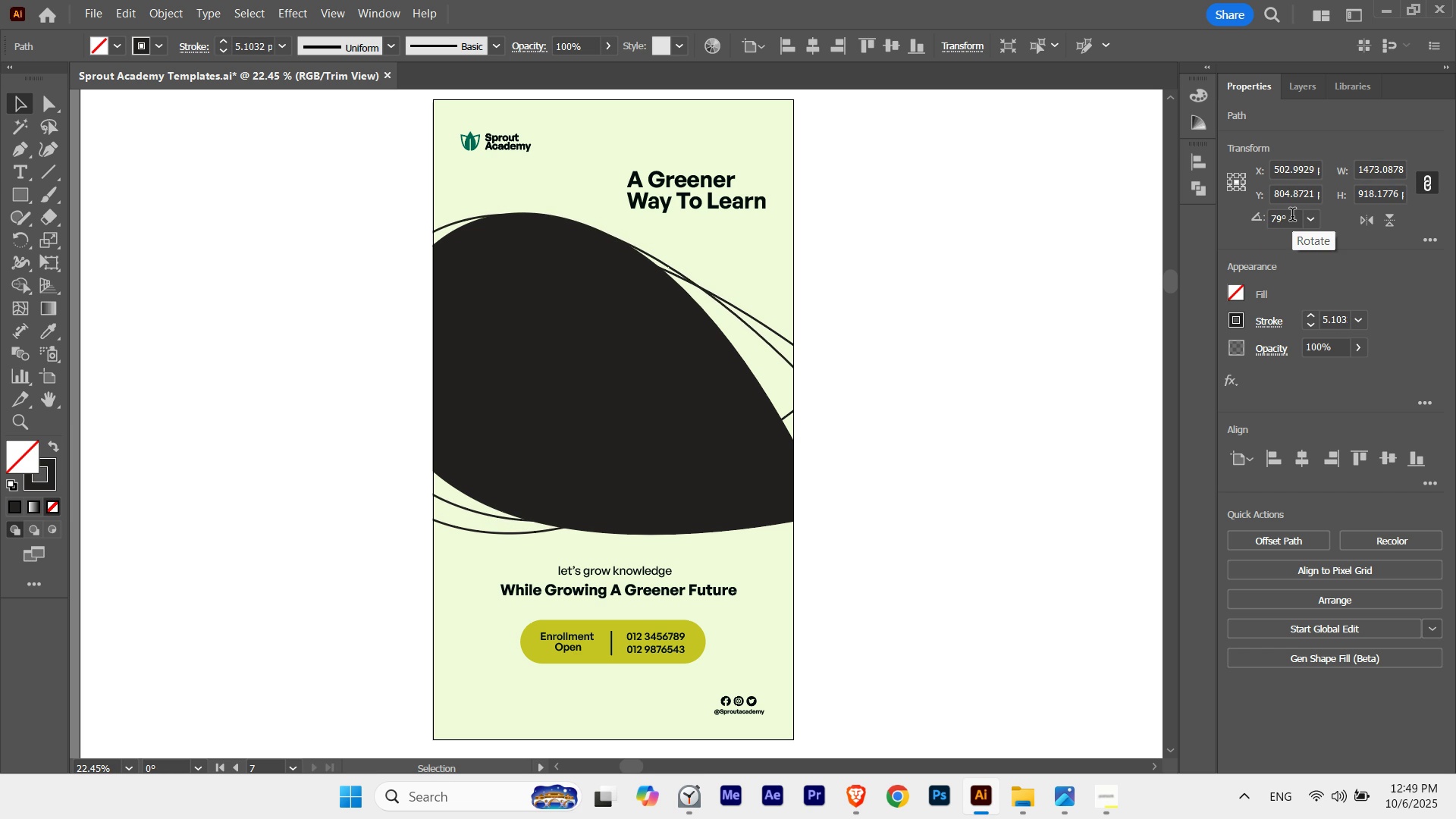 
scroll: coordinate [1292, 216], scroll_direction: down, amount: 1.0
 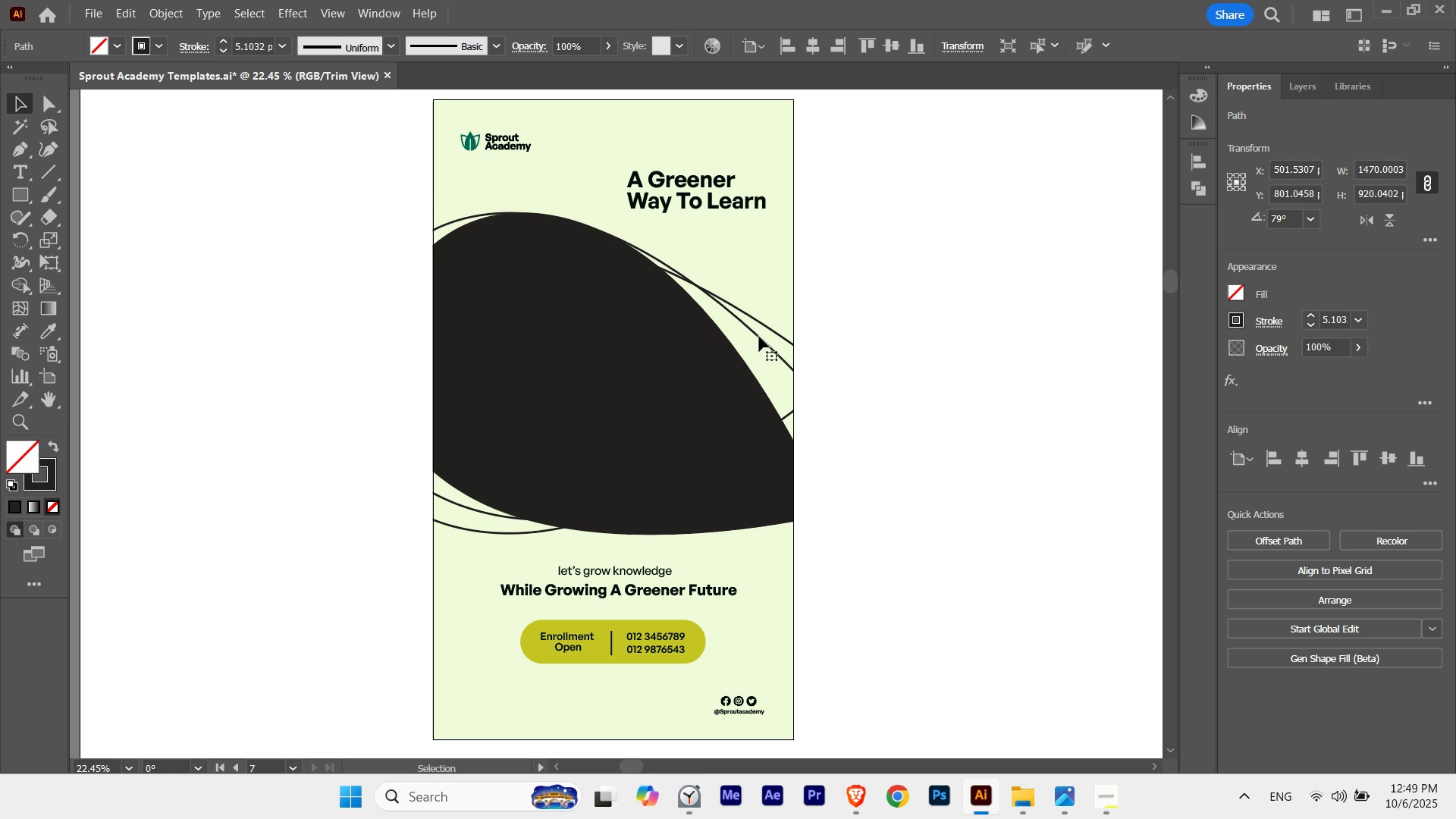 
left_click([759, 337])
 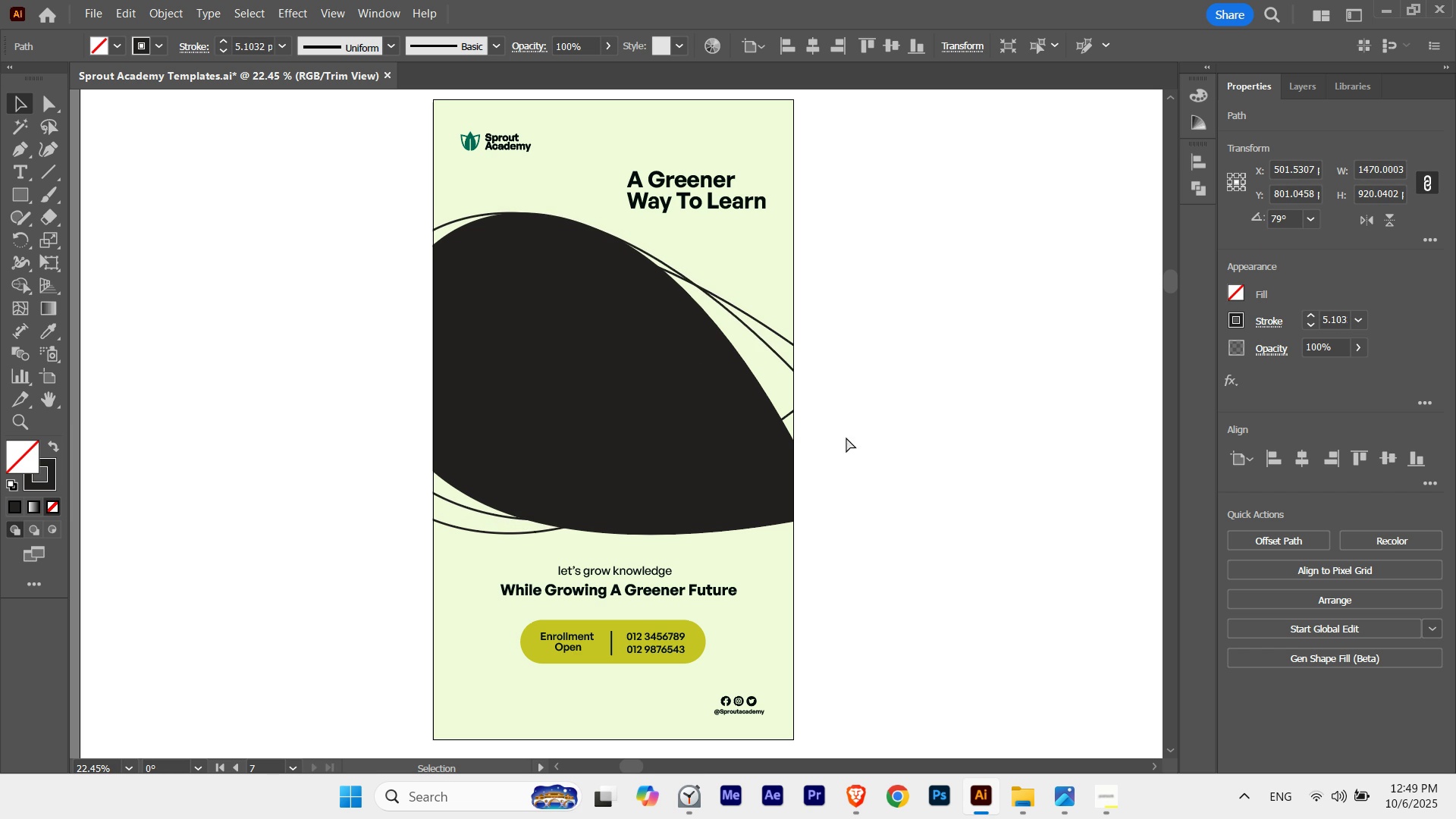 
key(Control+ControlLeft)
 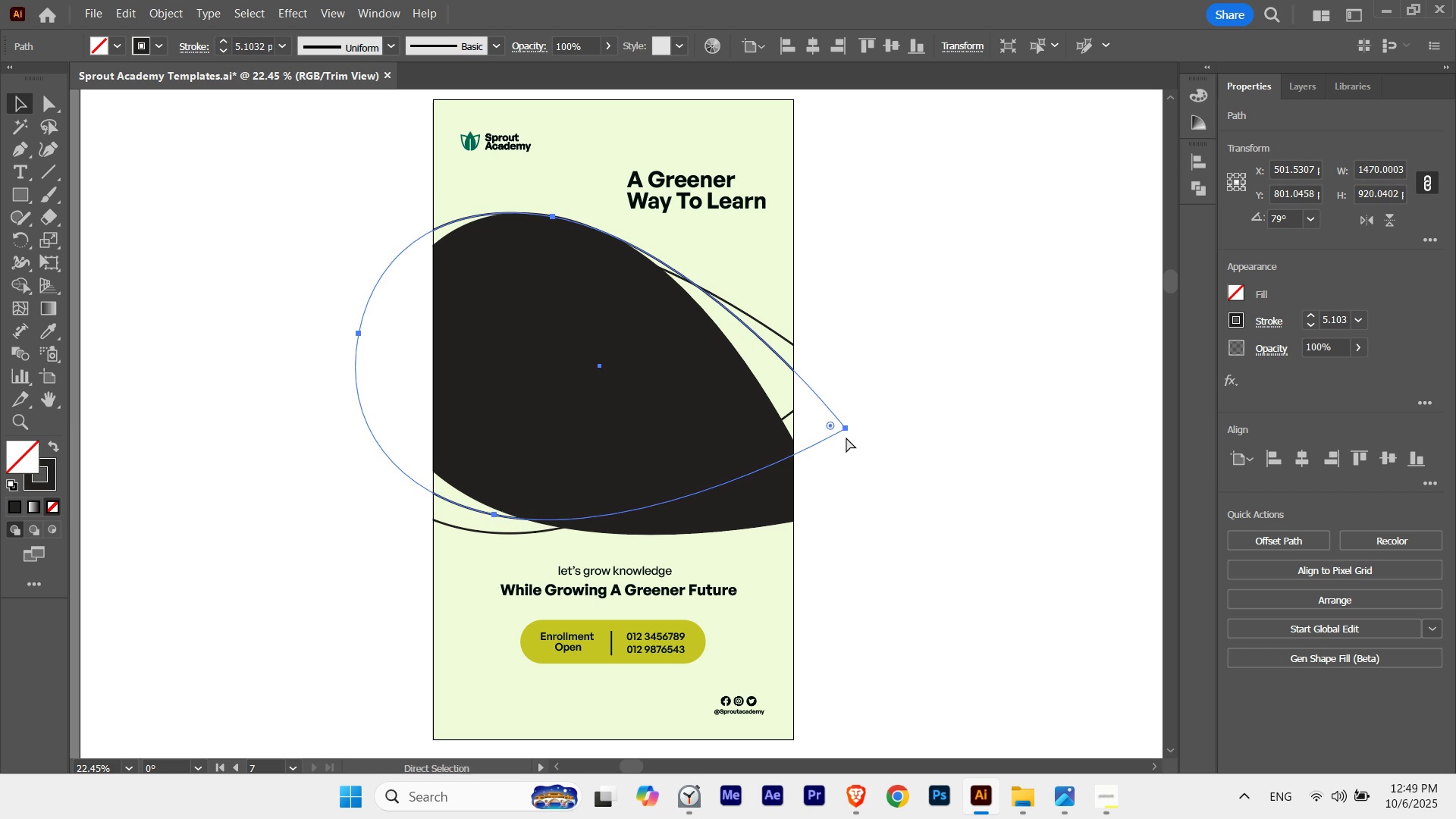 
key(Control+H)
 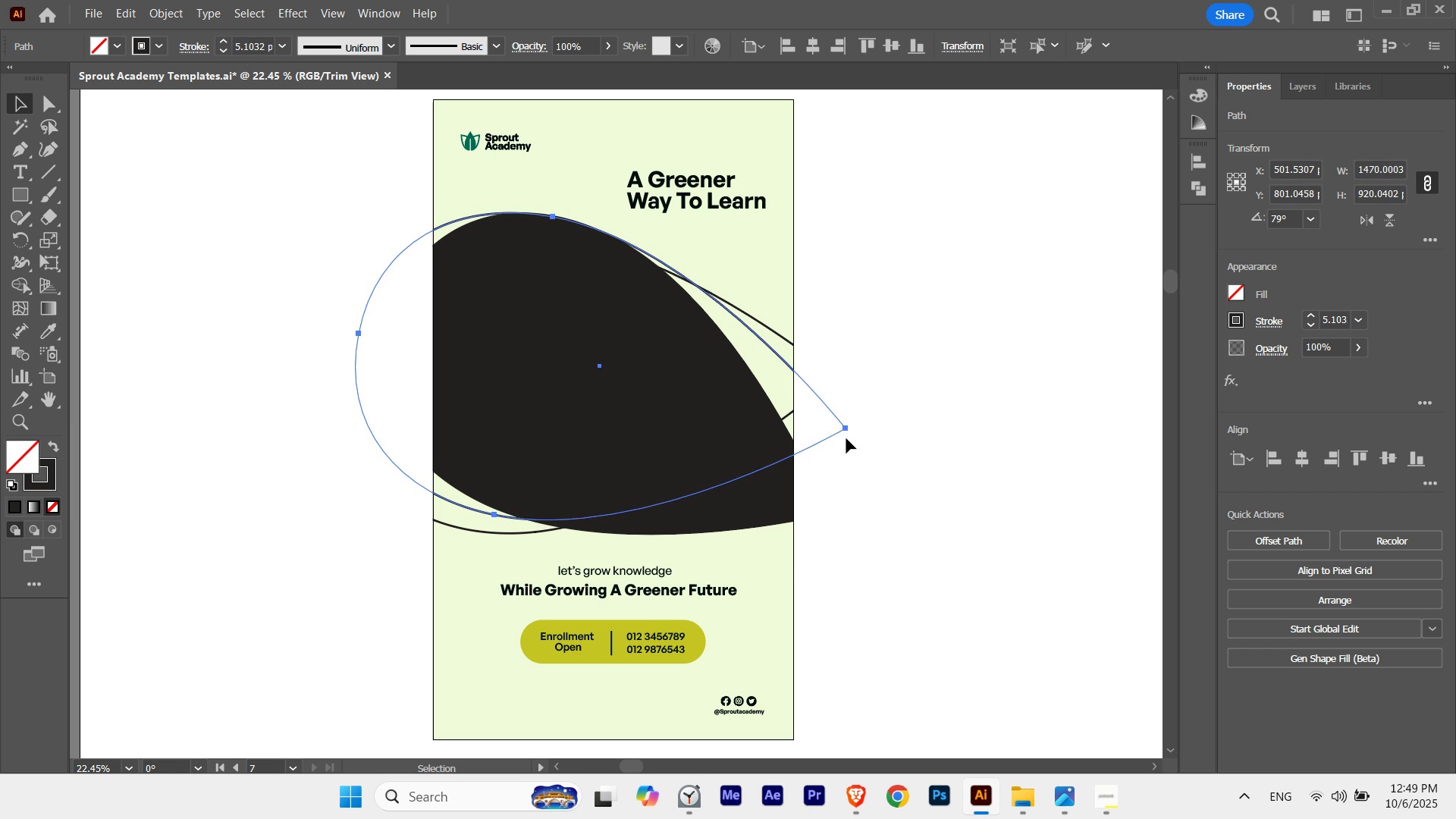 
key(Control+ControlLeft)
 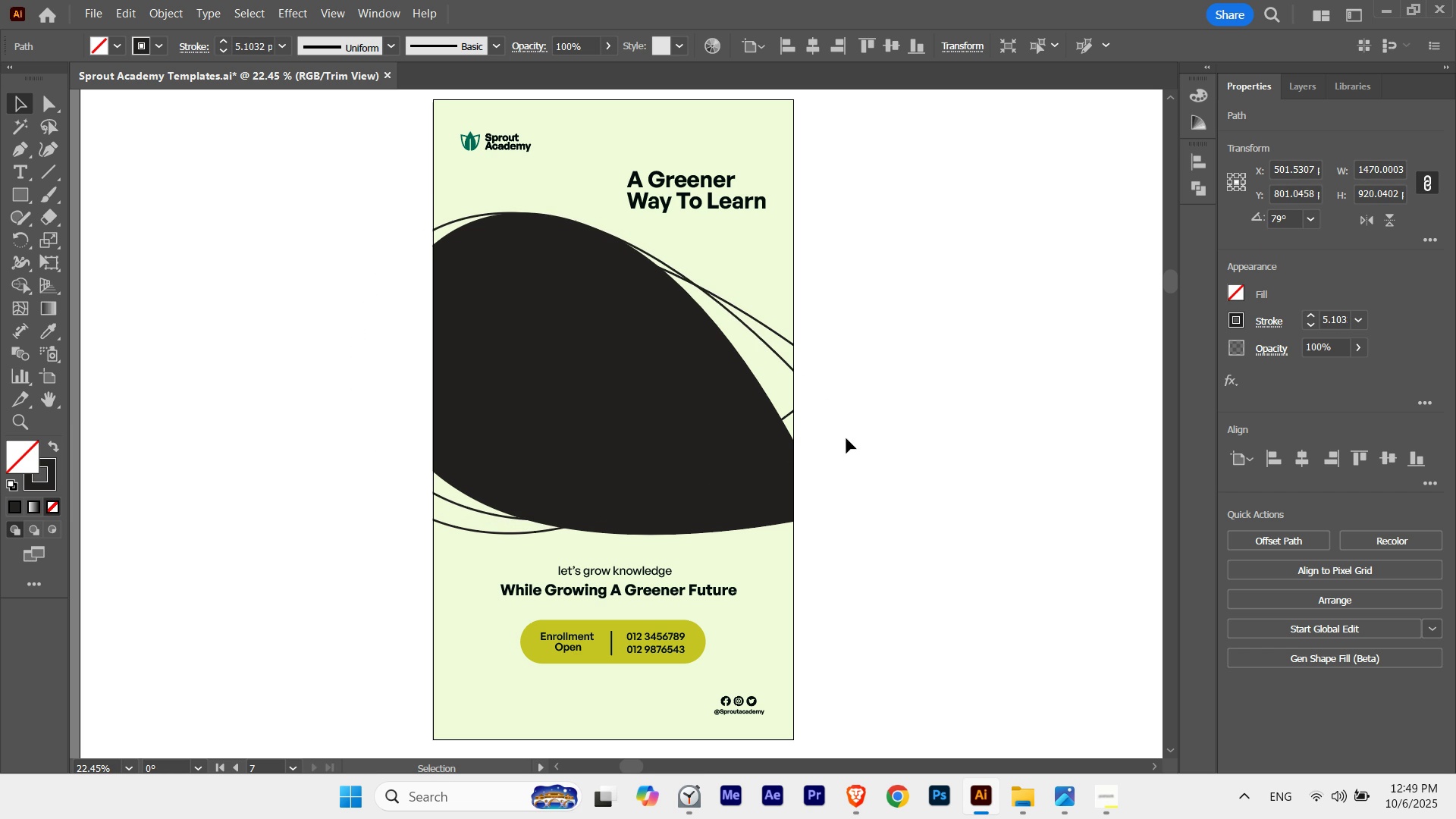 
key(Control+H)
 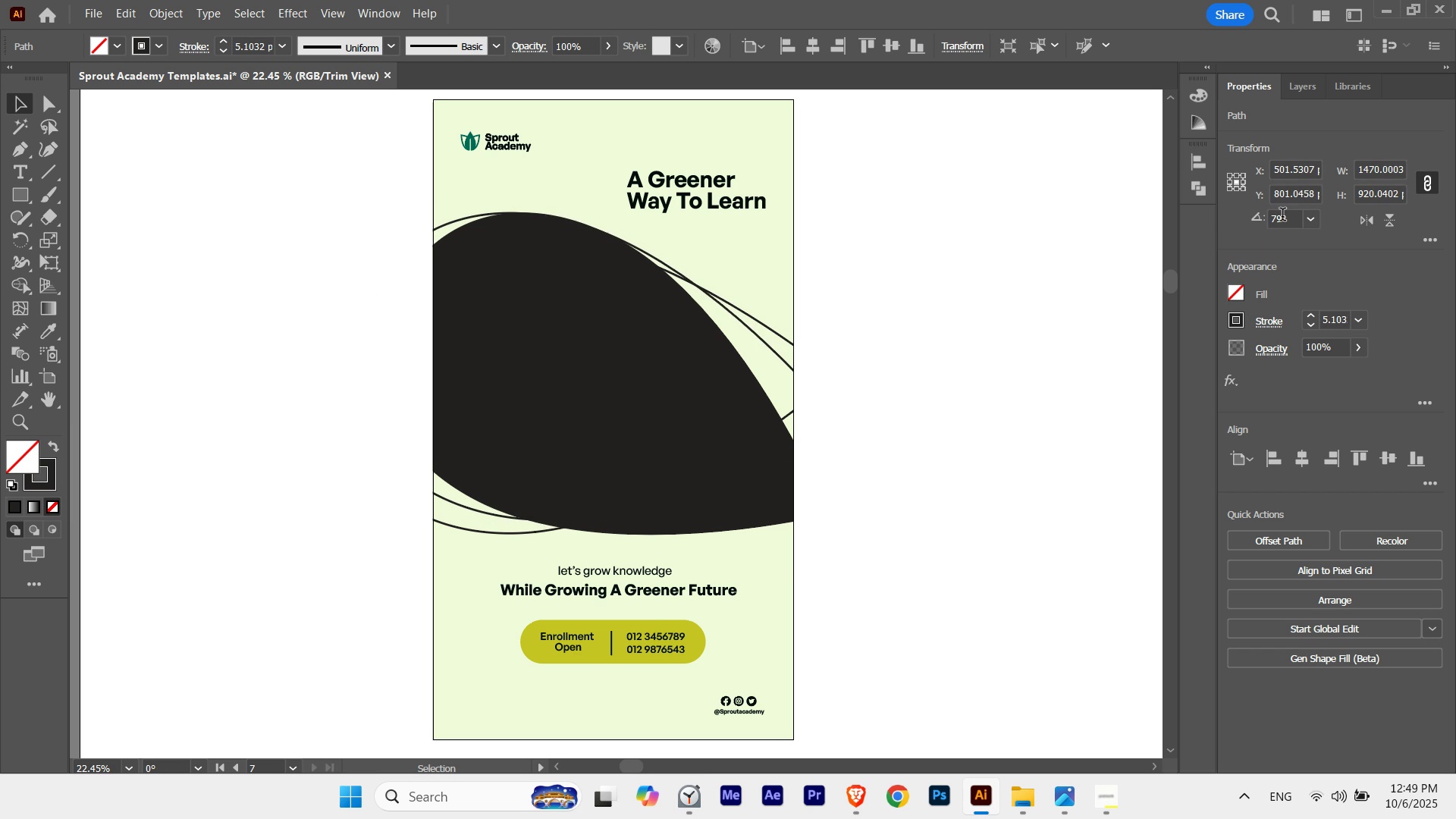 
scroll: coordinate [1282, 216], scroll_direction: down, amount: 3.0
 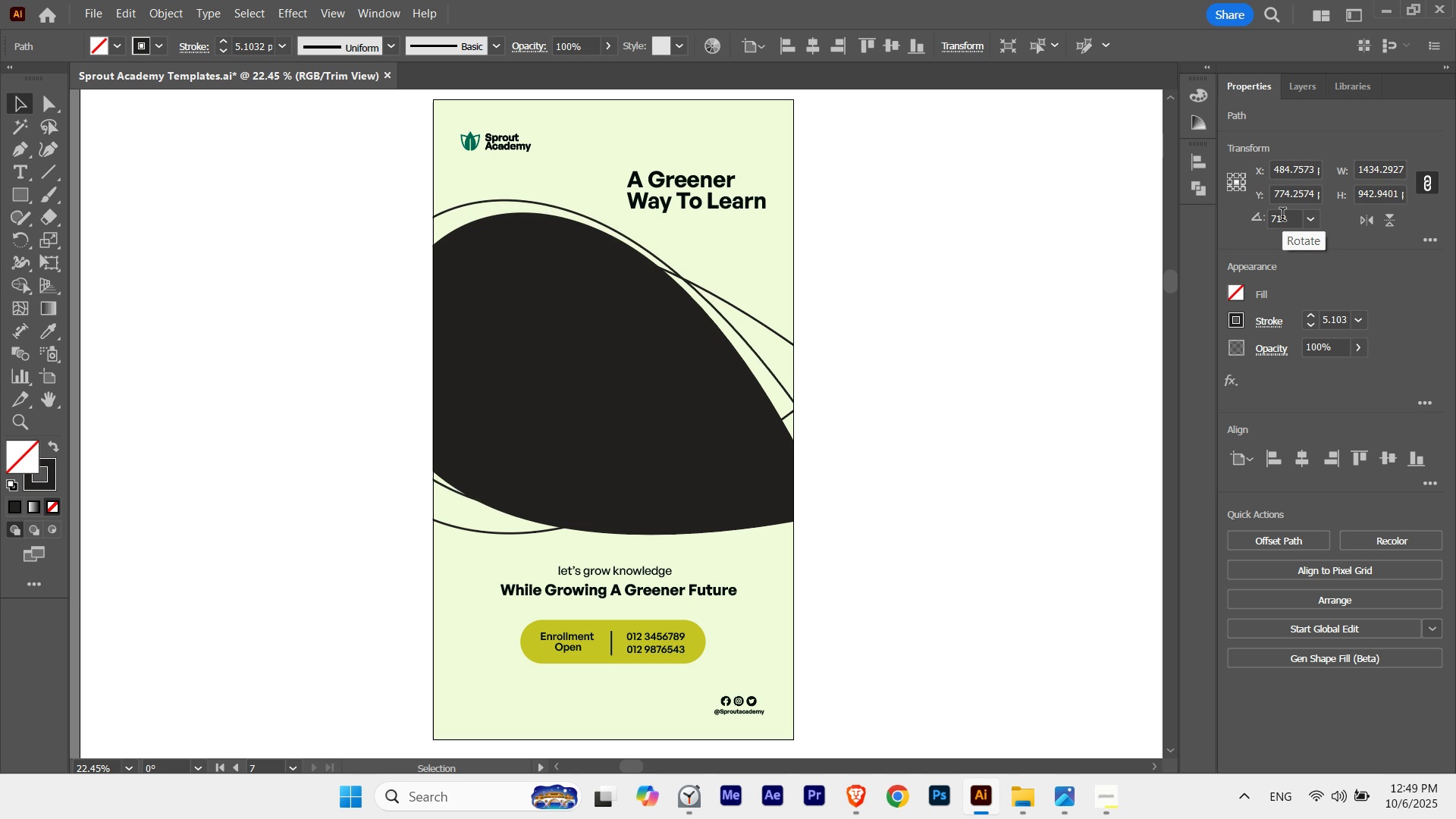 
scroll: coordinate [1282, 216], scroll_direction: up, amount: 1.0
 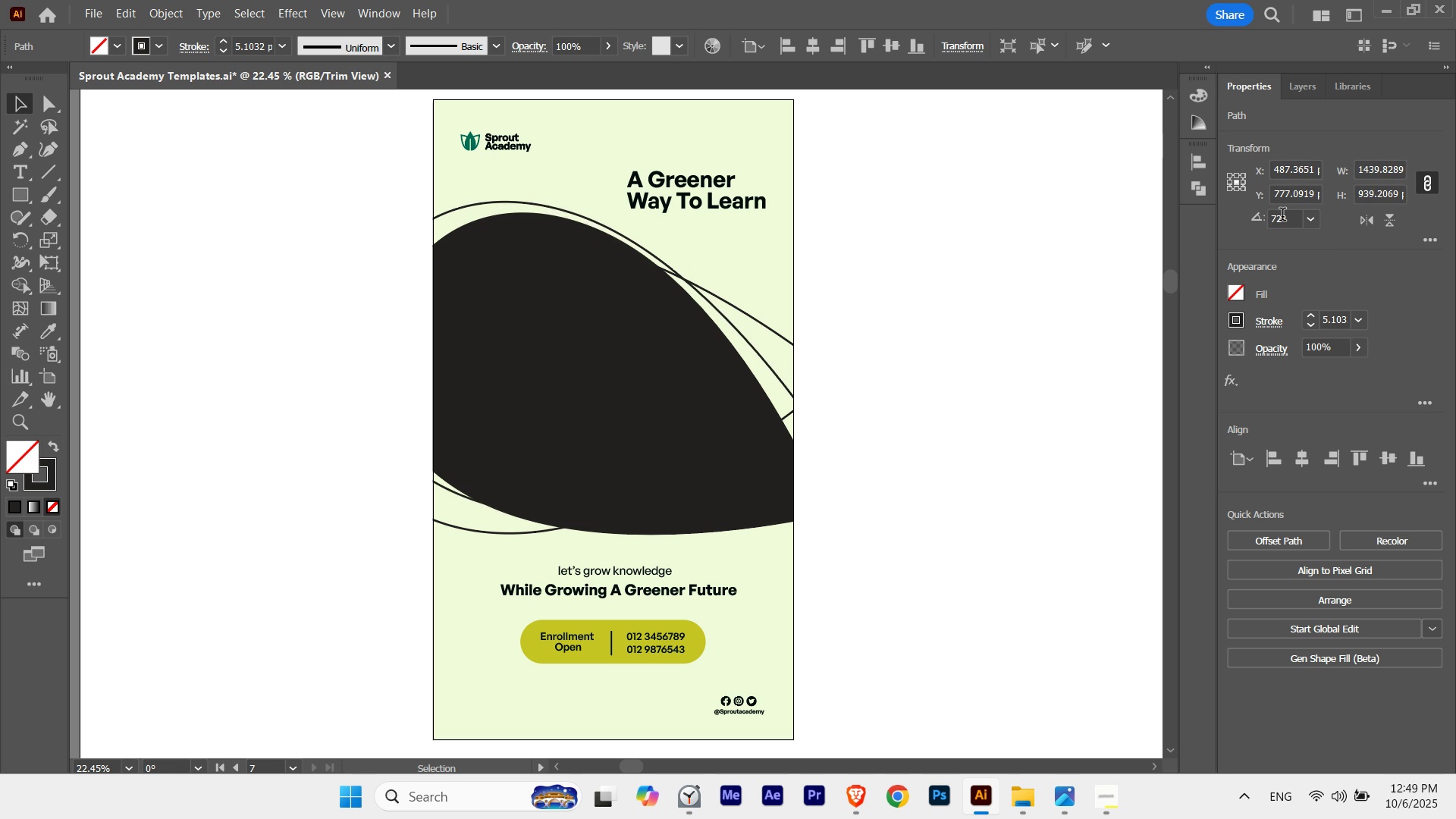 
scroll: coordinate [1282, 216], scroll_direction: down, amount: 1.0
 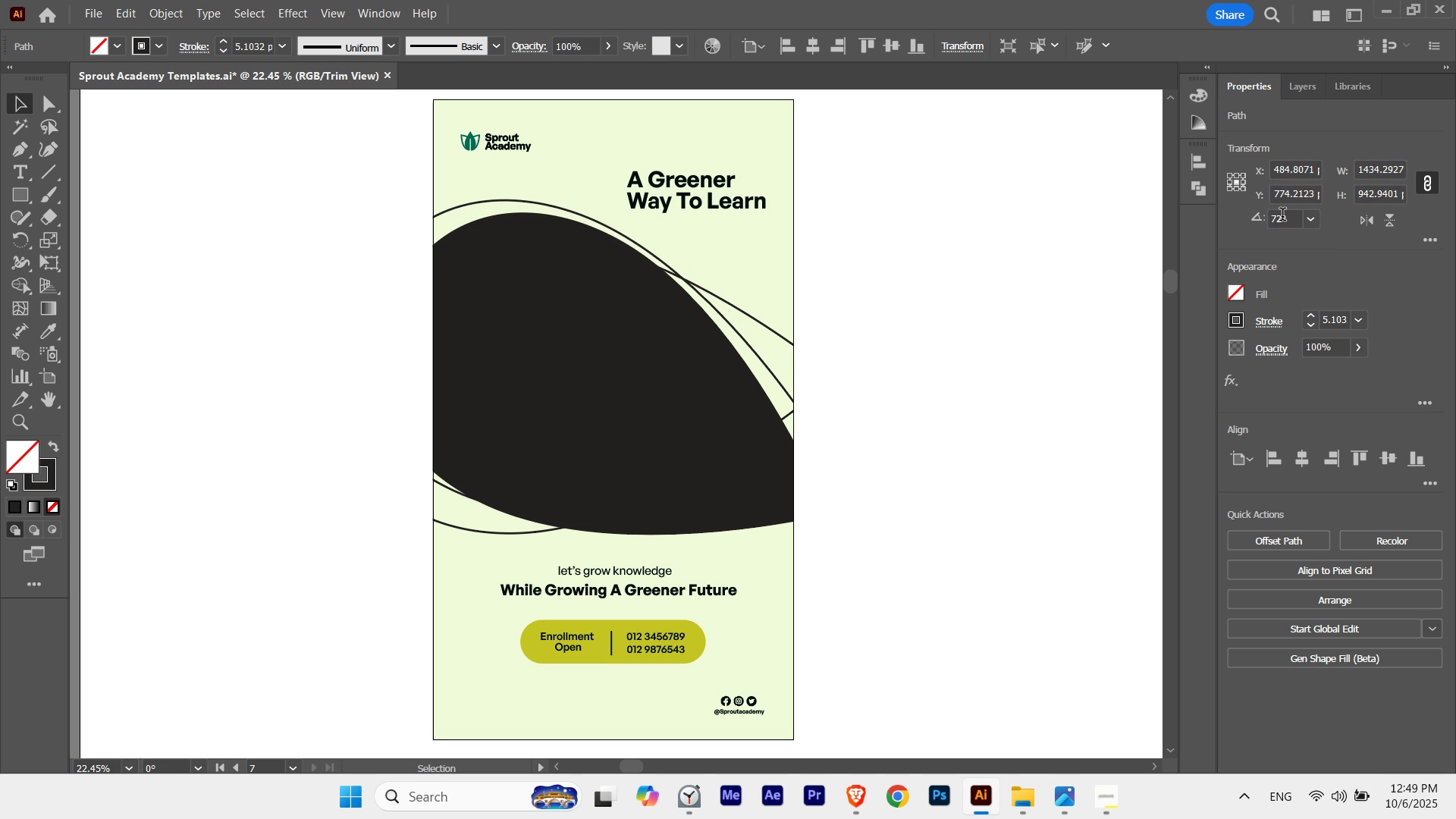 
scroll: coordinate [1282, 216], scroll_direction: none, amount: 0.0
 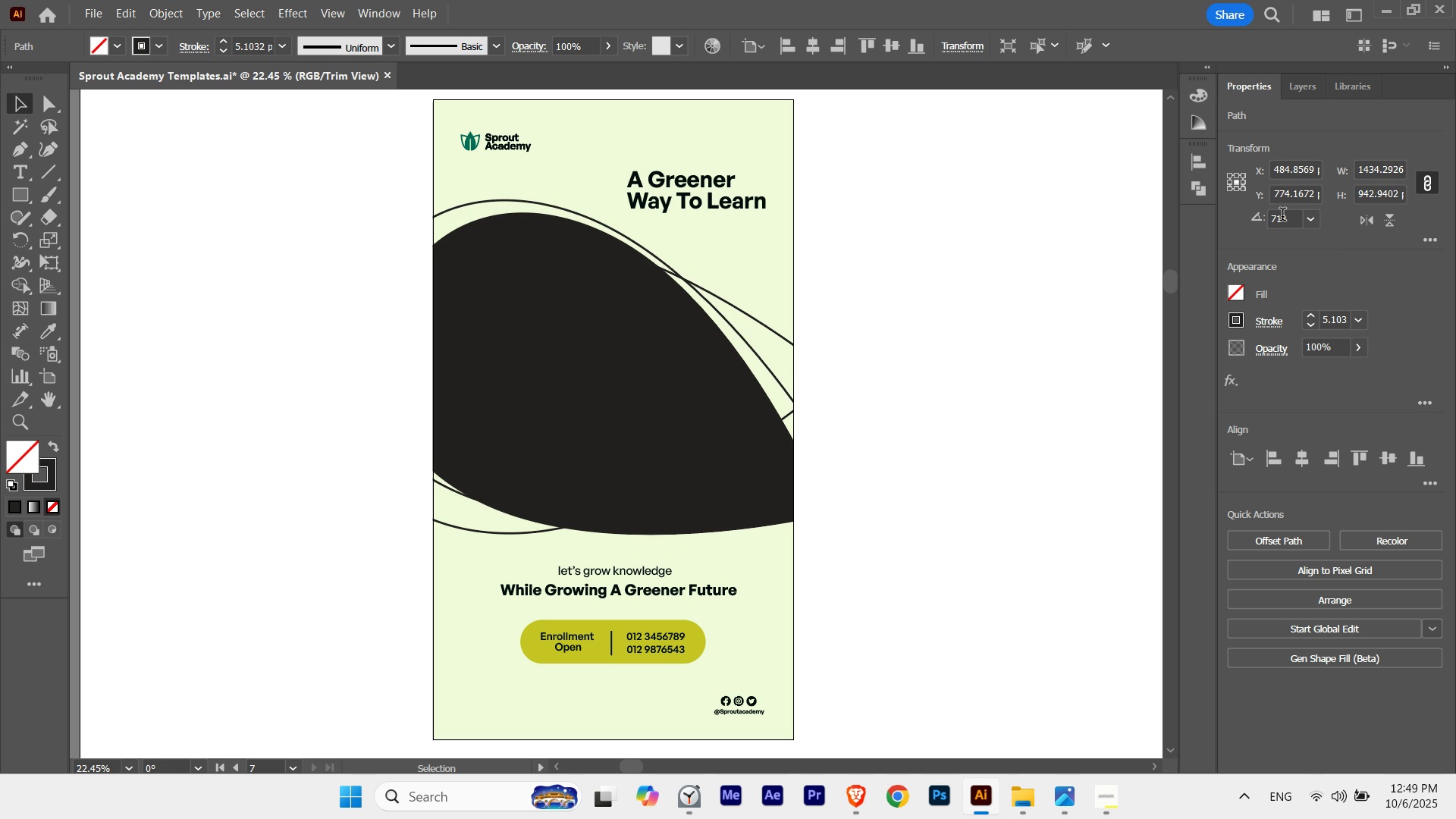 
scroll: coordinate [1282, 216], scroll_direction: up, amount: 8.0
 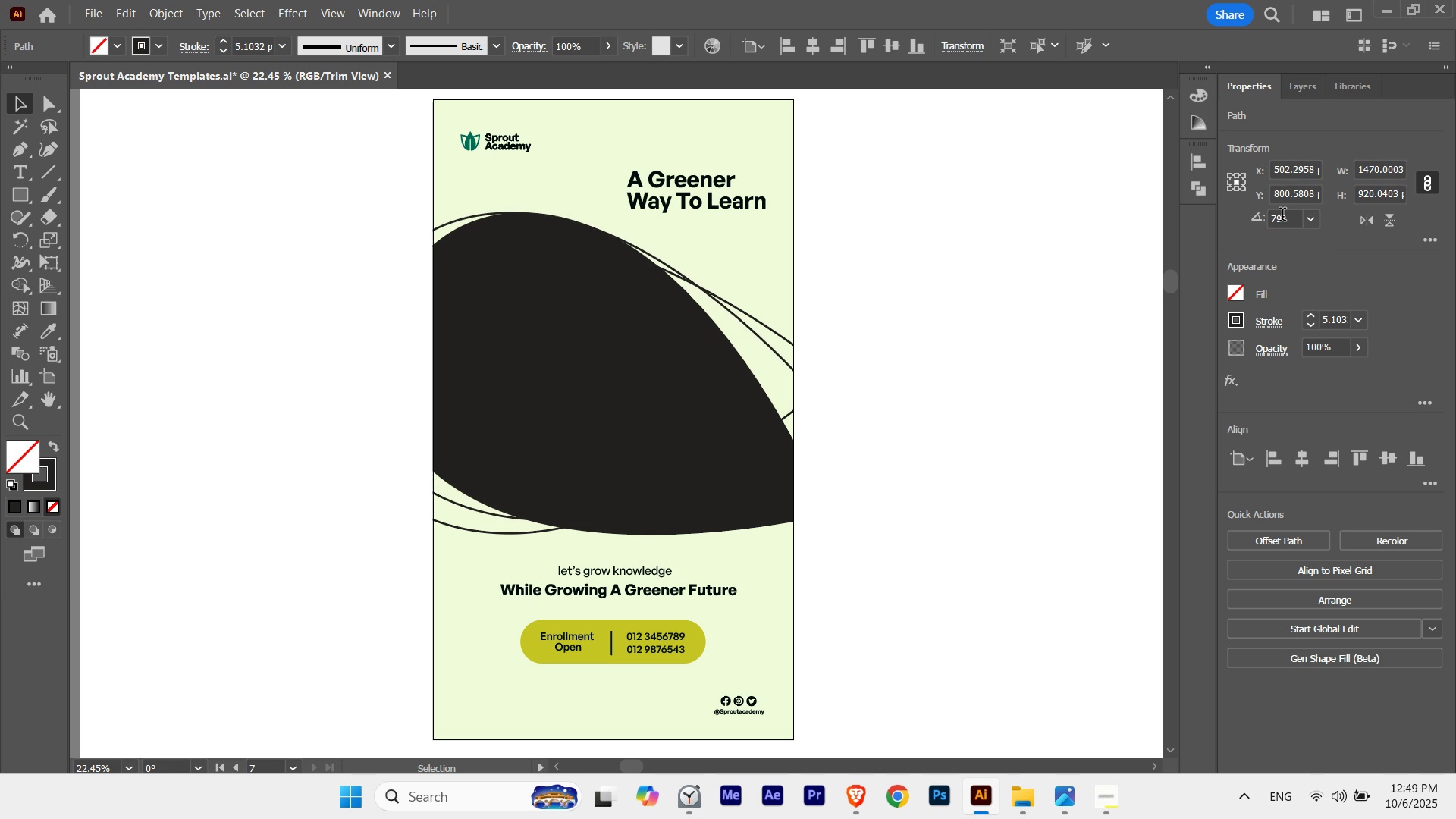 
scroll: coordinate [1282, 216], scroll_direction: down, amount: 8.0
 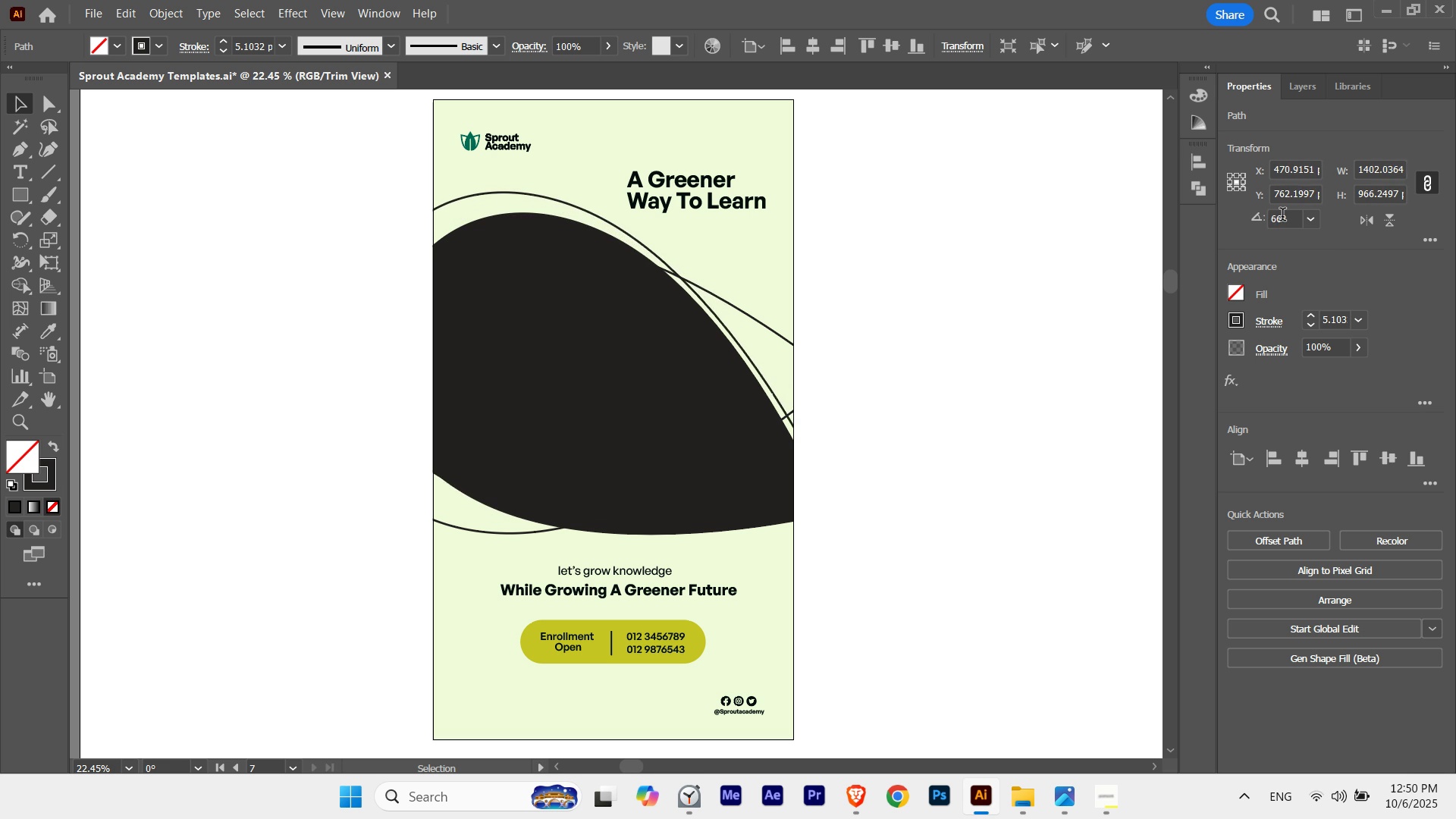 
scroll: coordinate [1282, 216], scroll_direction: up, amount: 3.0
 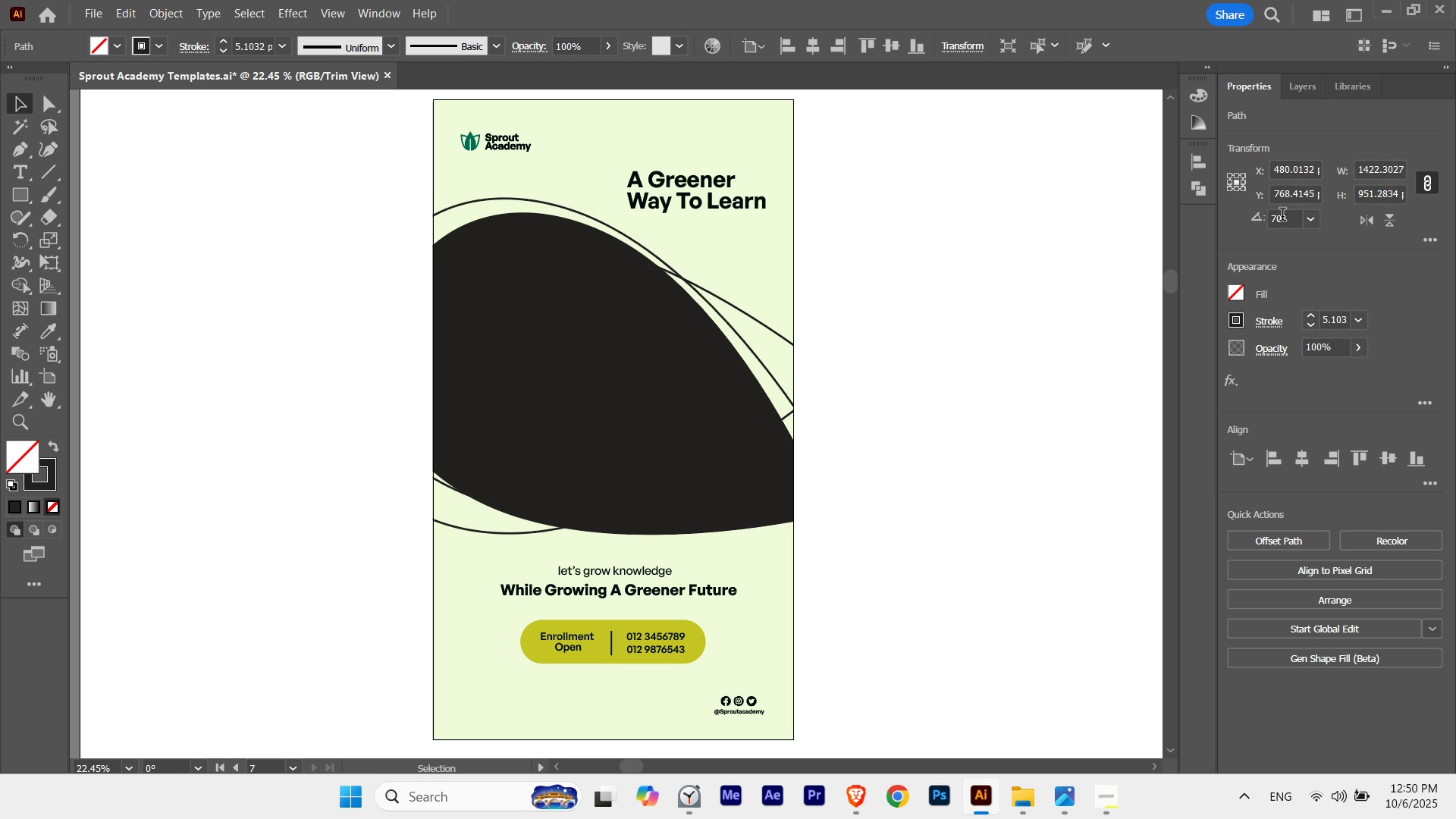 
scroll: coordinate [1282, 216], scroll_direction: none, amount: 0.0
 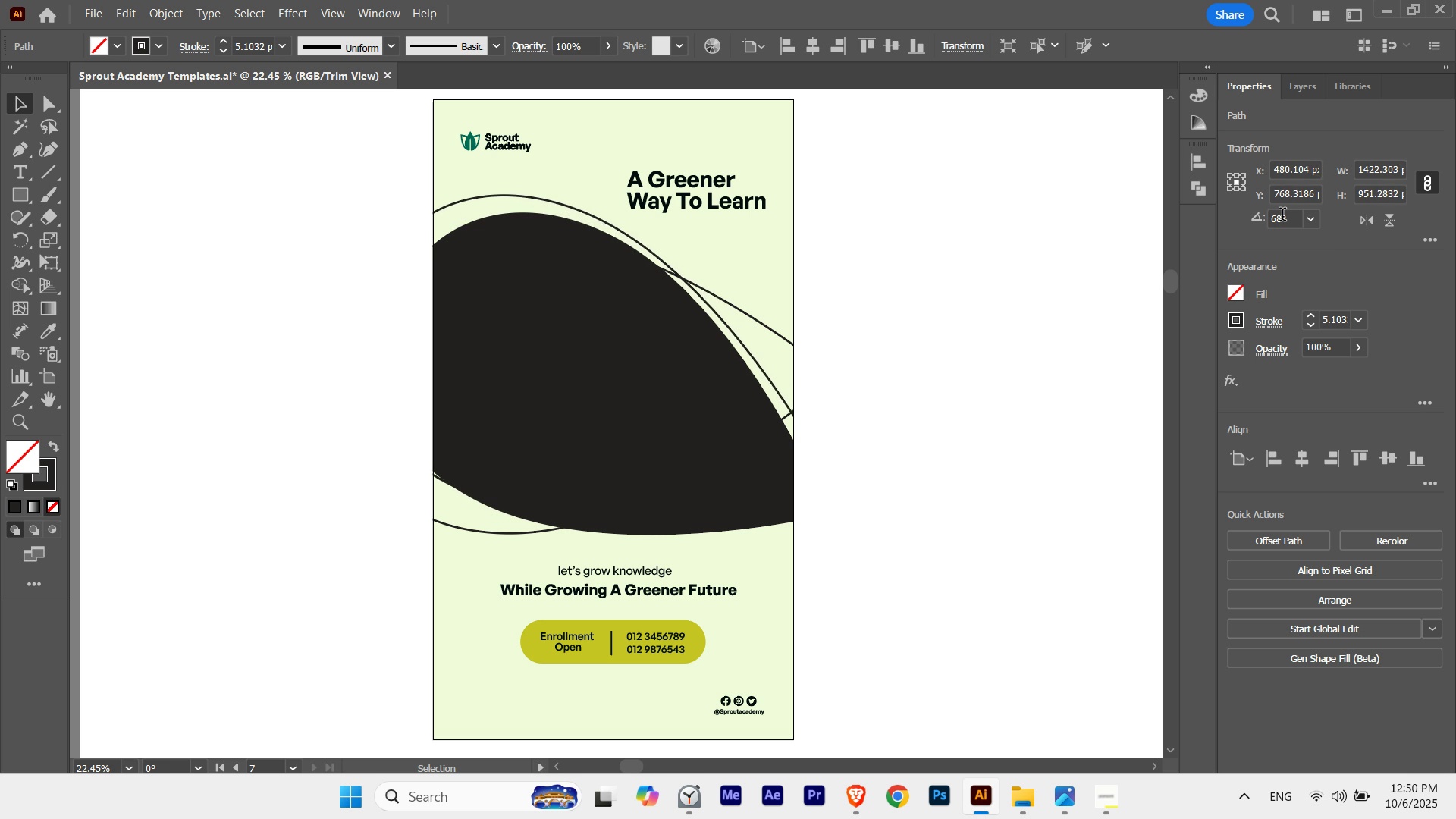 
scroll: coordinate [1282, 216], scroll_direction: down, amount: 1.0
 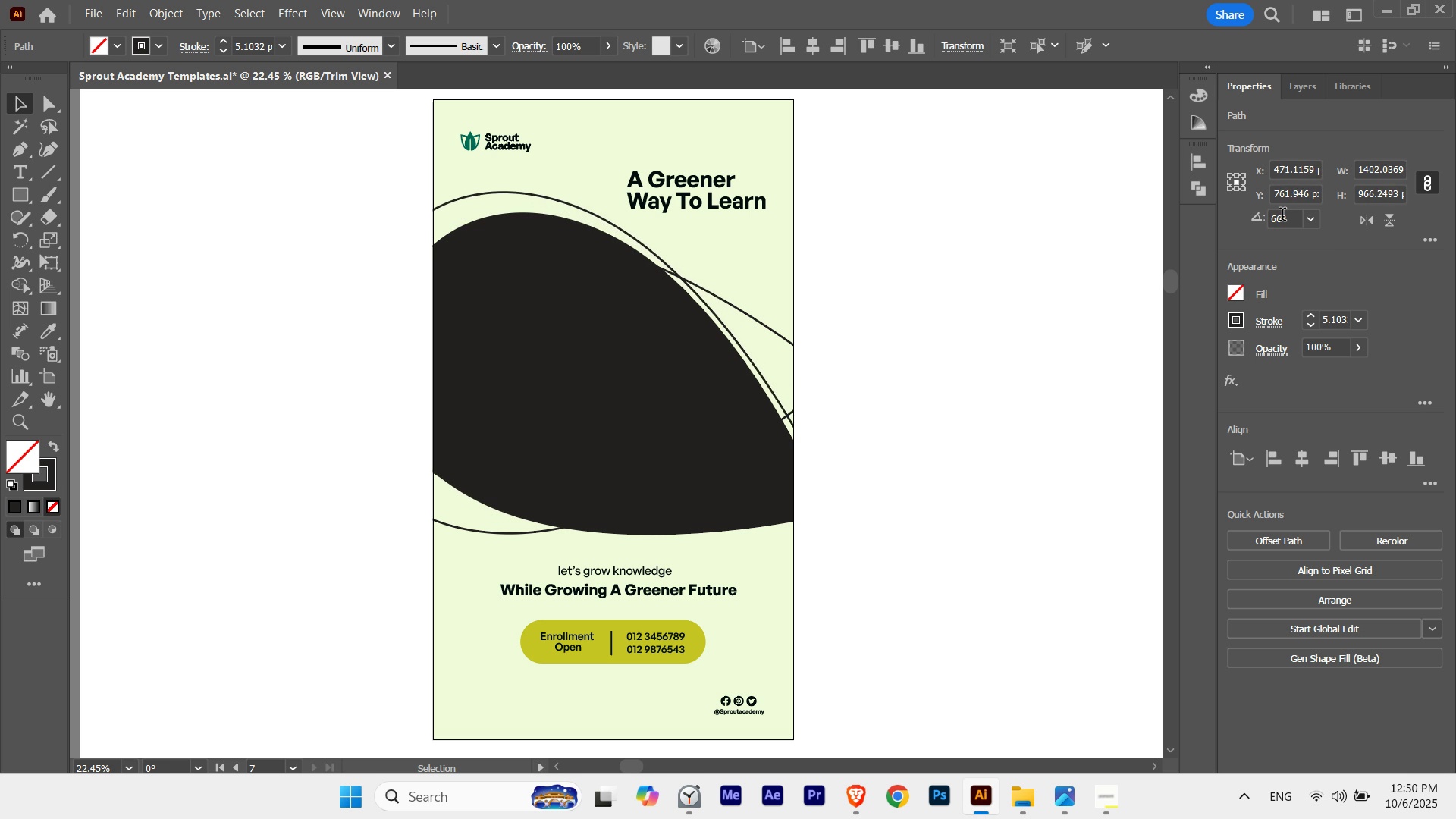 
scroll: coordinate [1282, 216], scroll_direction: up, amount: 8.0
 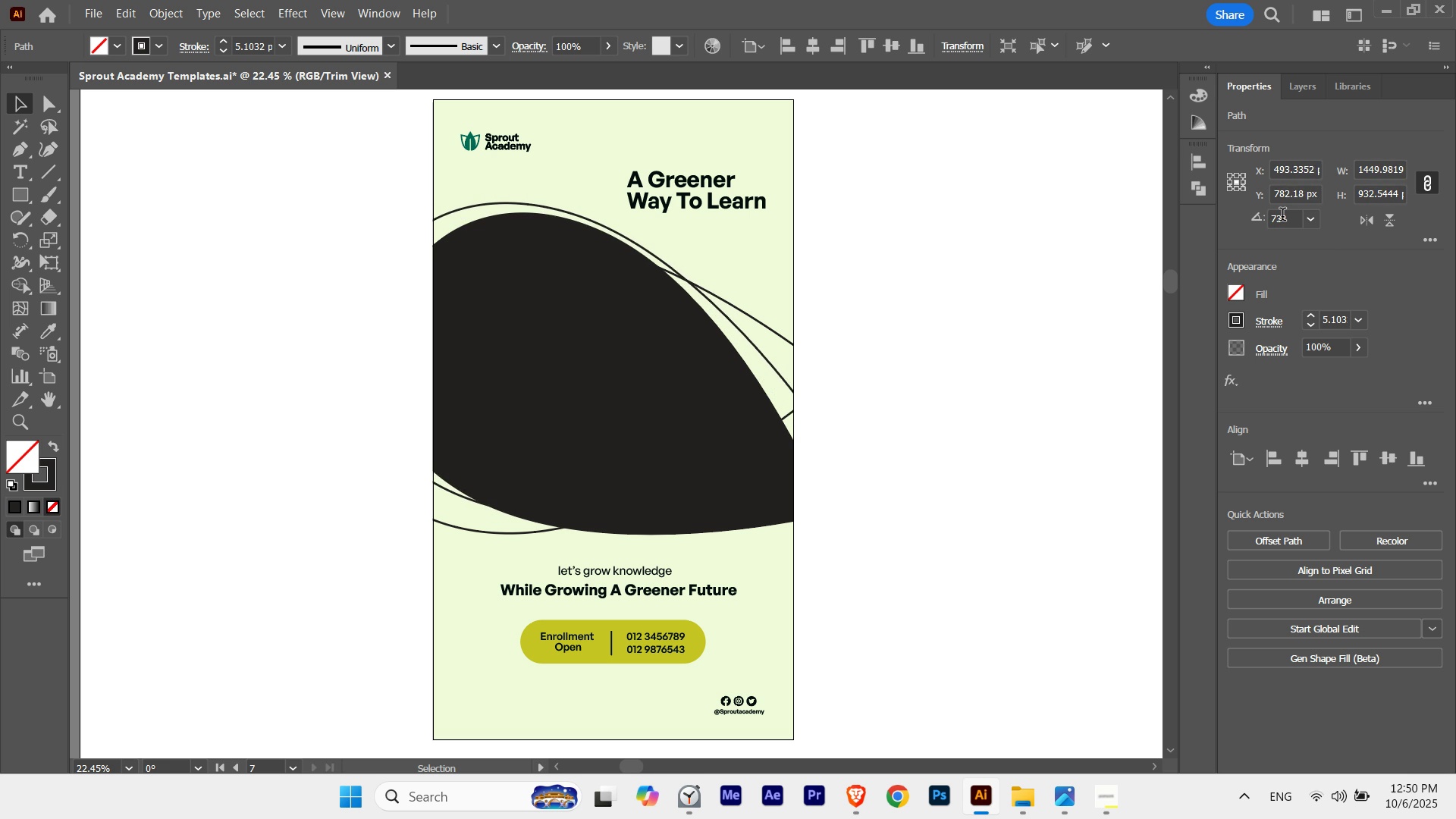 
scroll: coordinate [1282, 216], scroll_direction: down, amount: 1.0